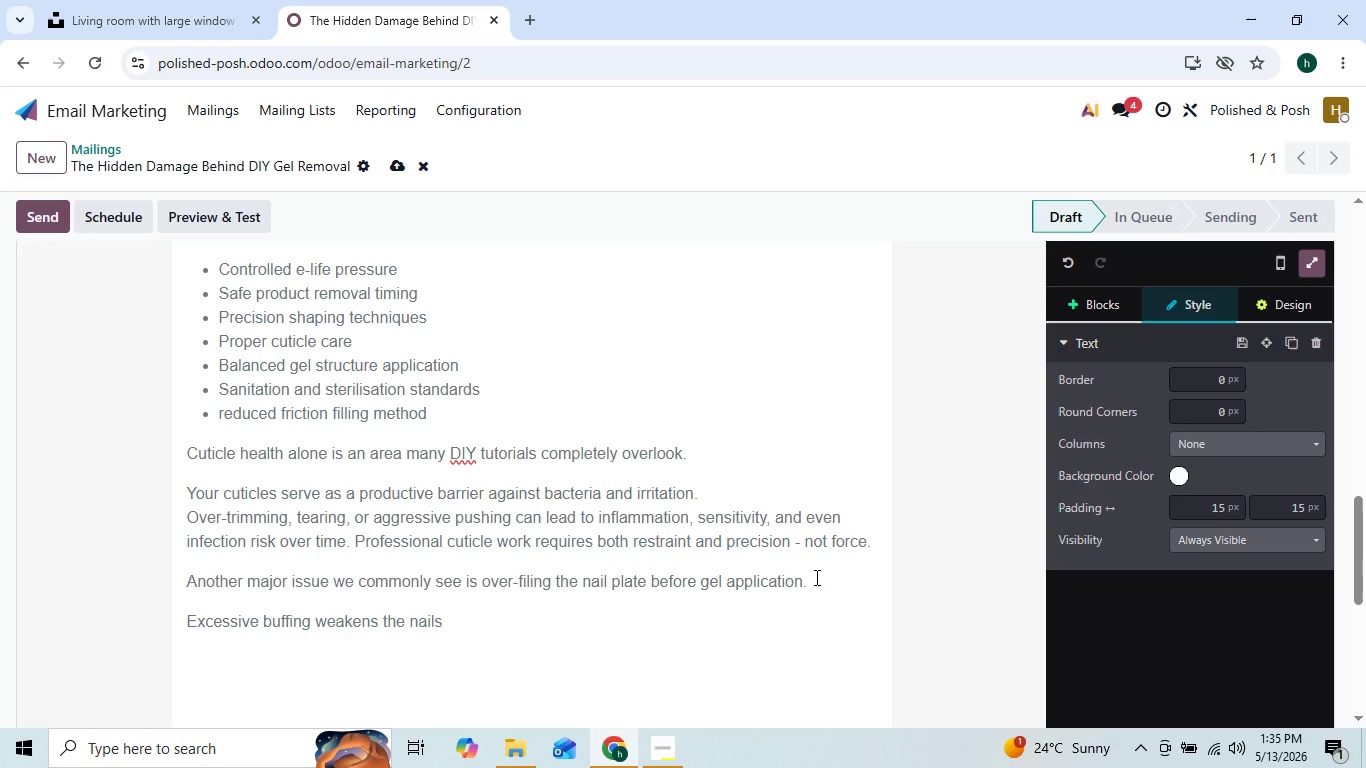 
key(Quote)
 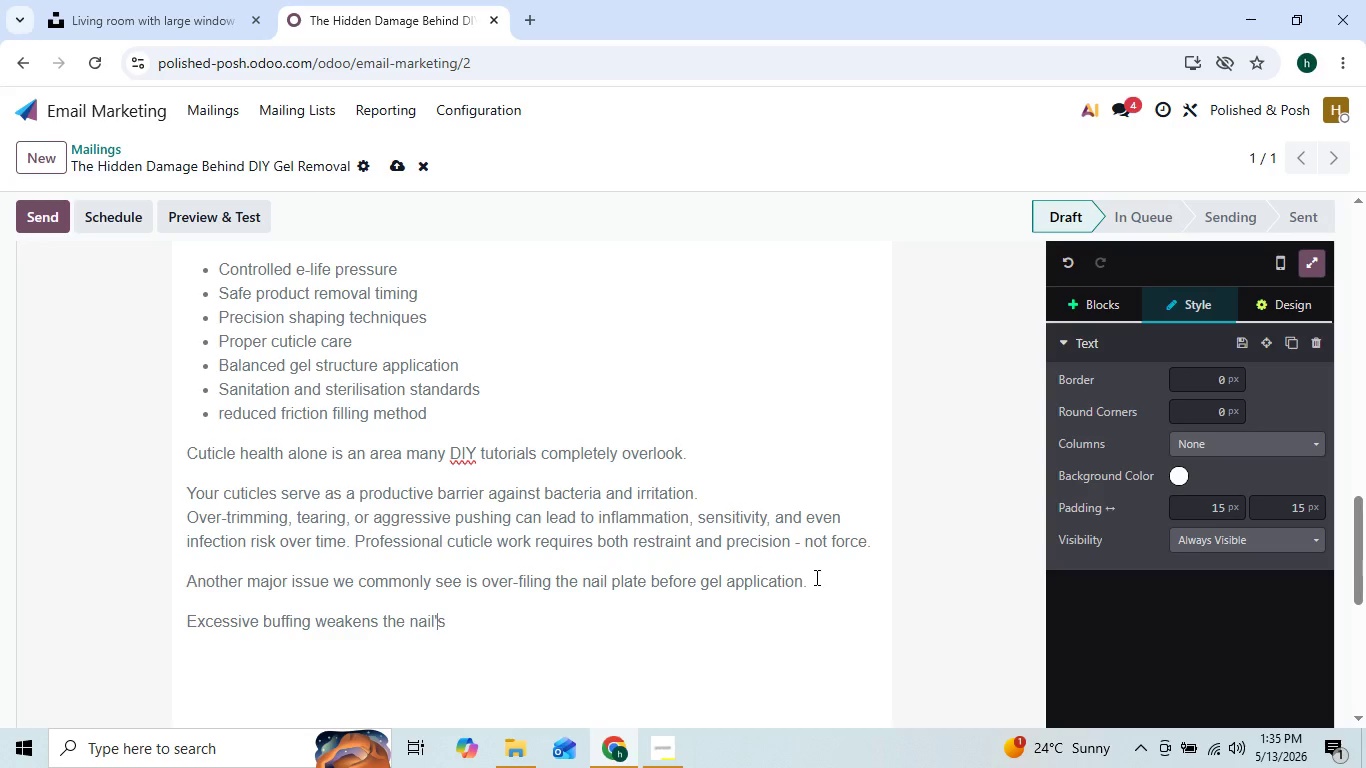 
key(ArrowRight)
 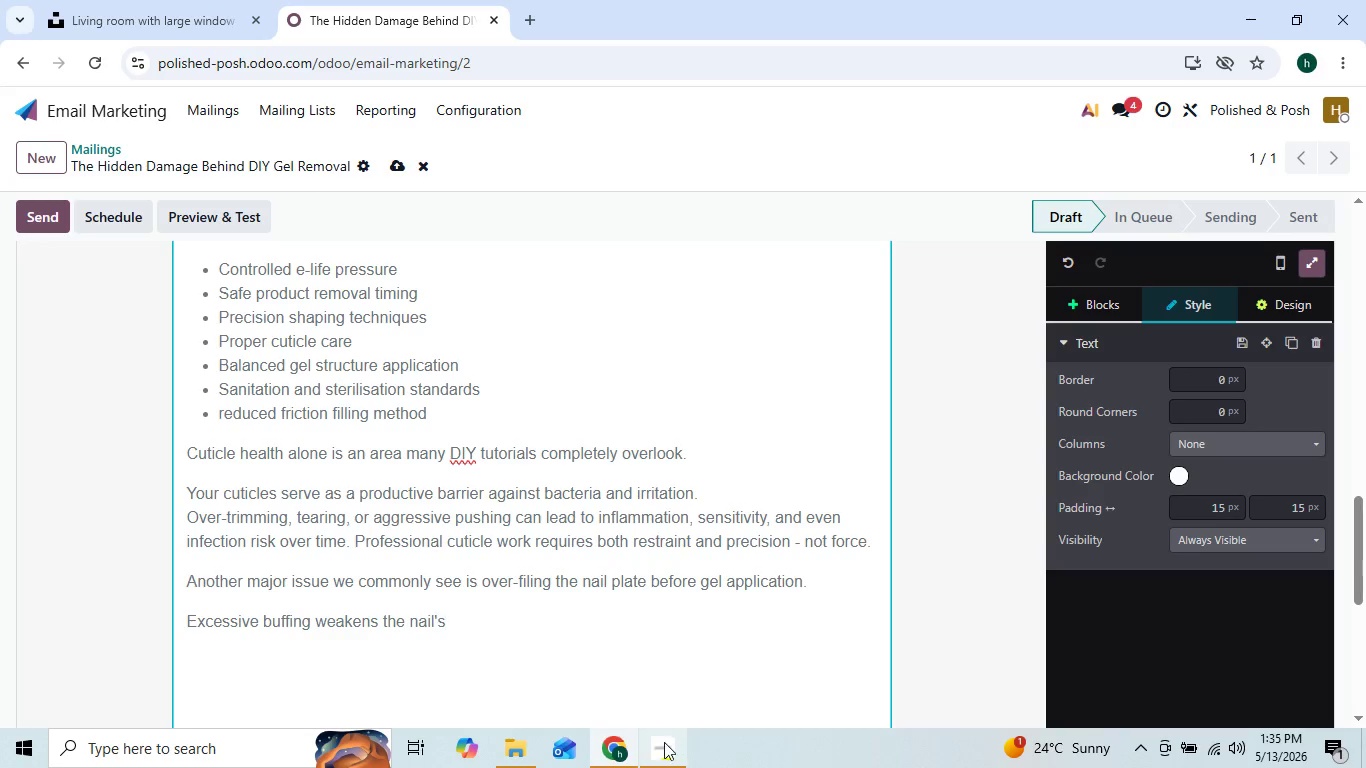 
left_click([660, 744])